 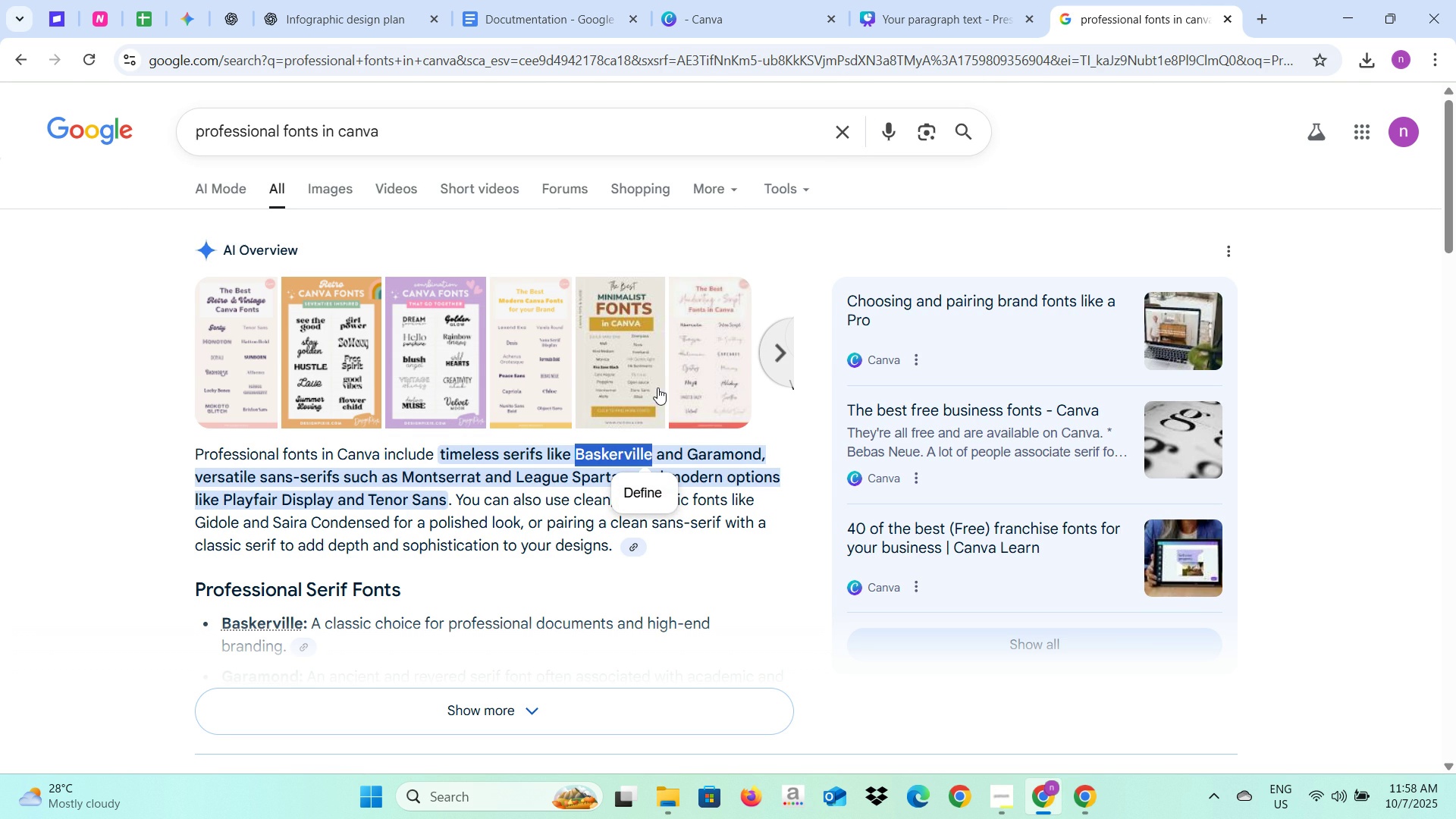 
key(Control+C)
 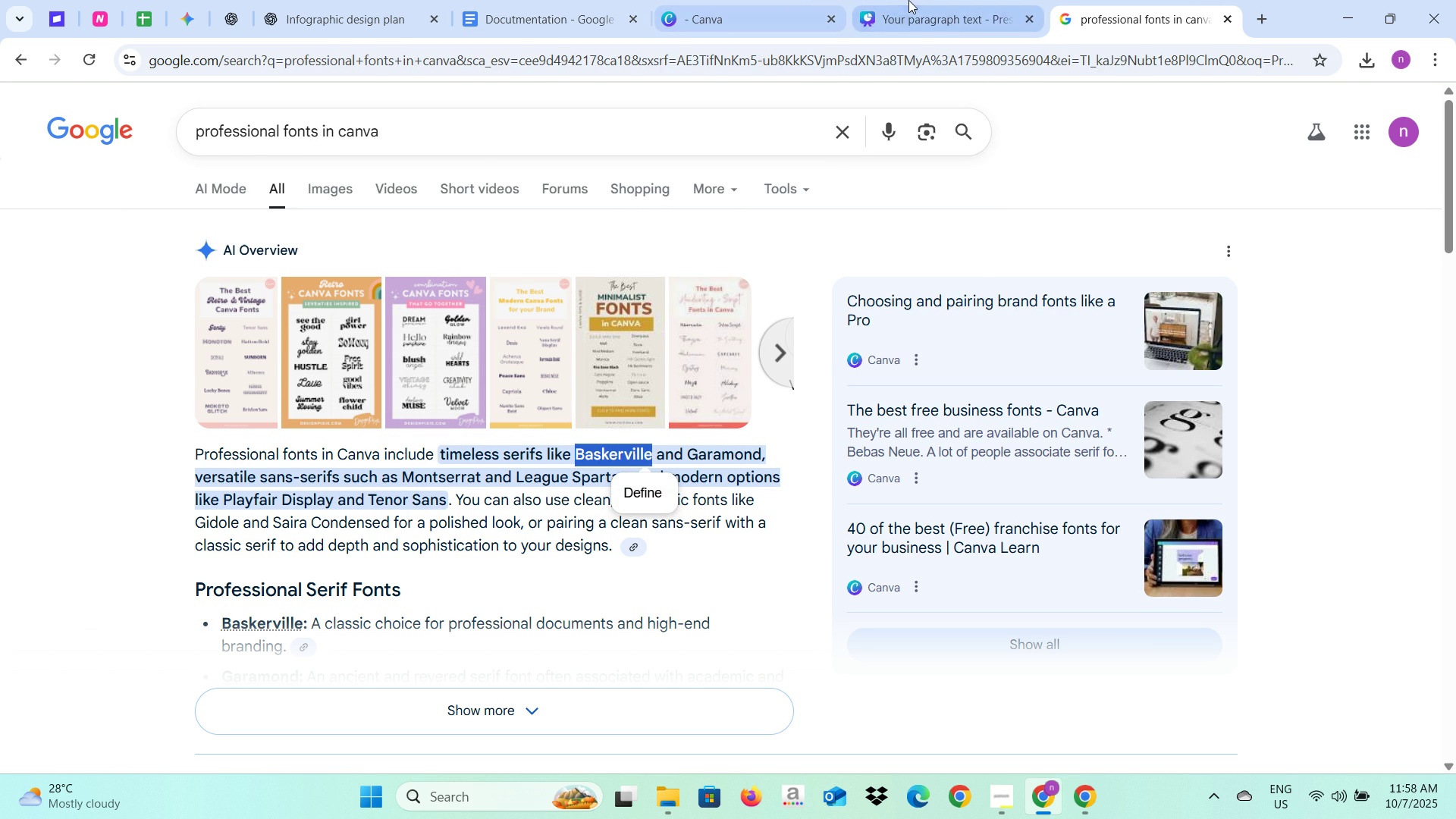 
left_click([912, 0])
 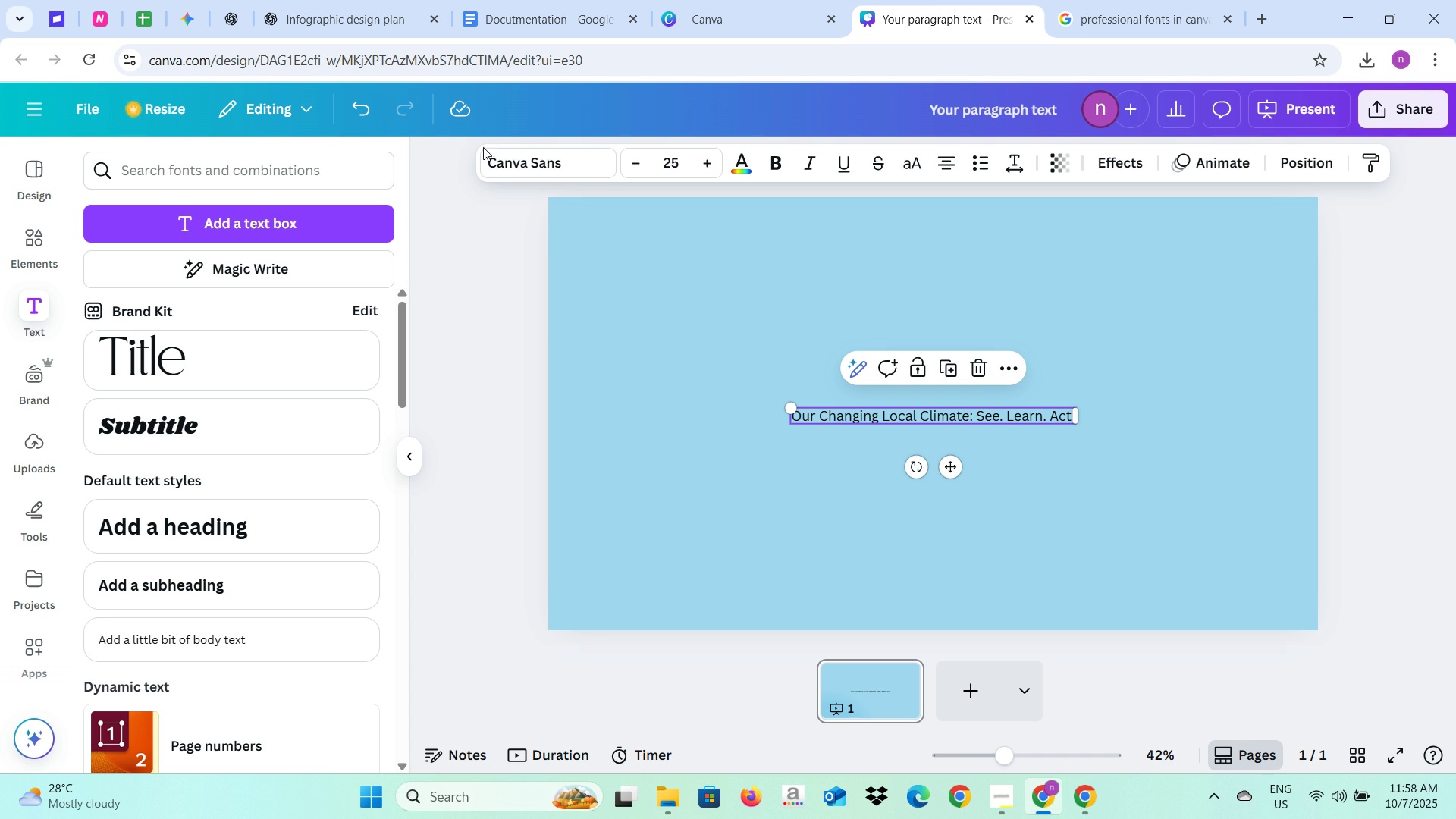 
left_click([493, 163])
 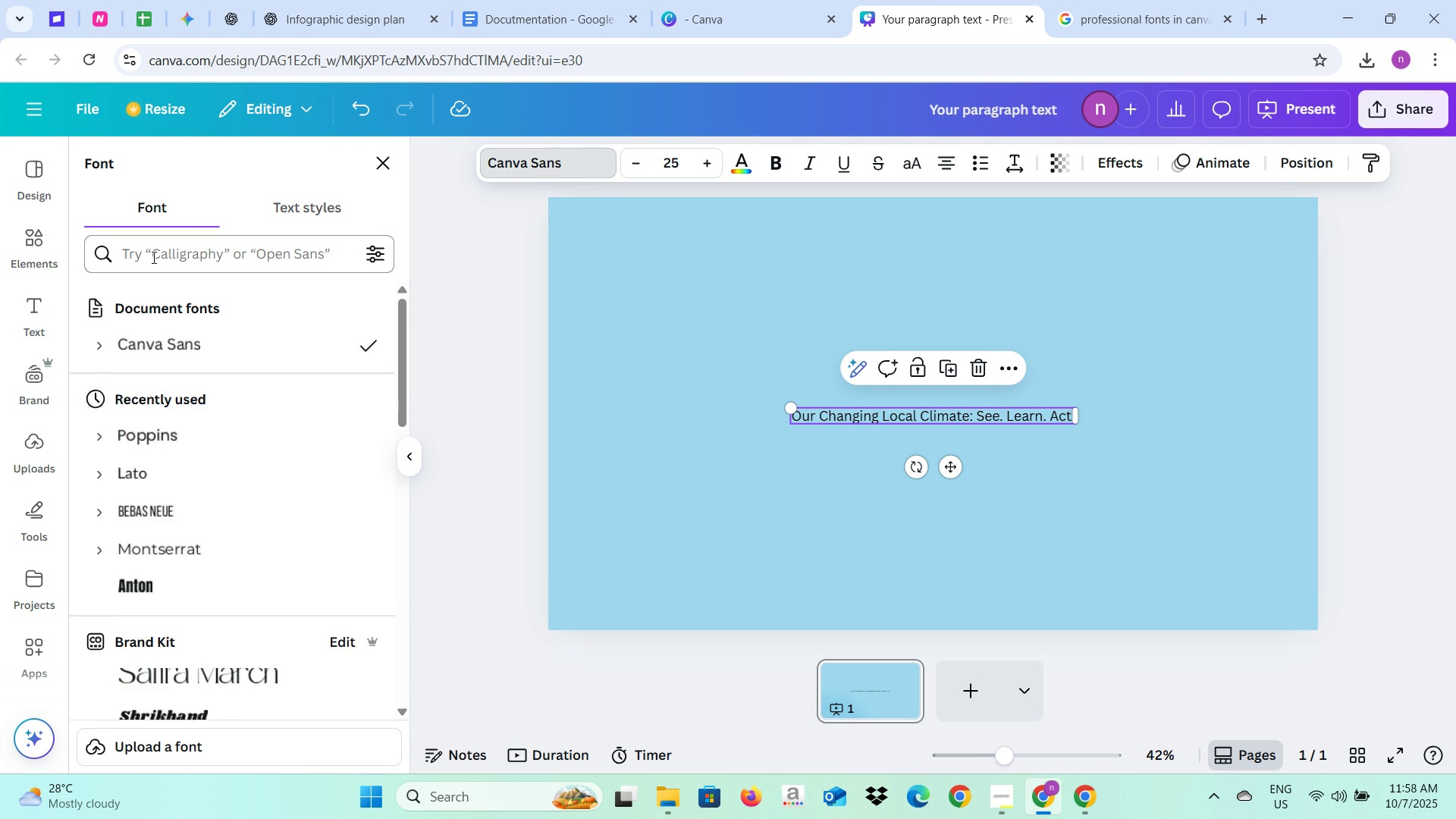 
left_click([152, 257])